 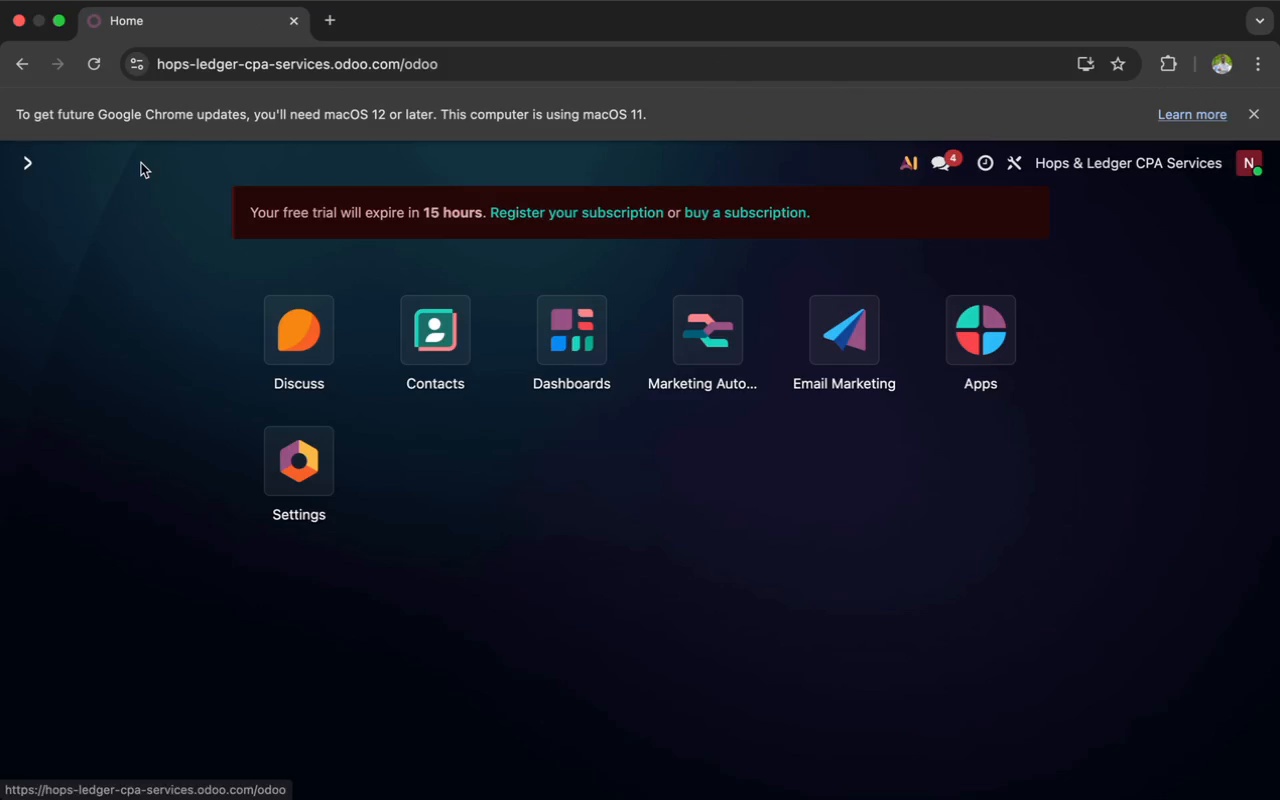 
left_click([829, 335])
 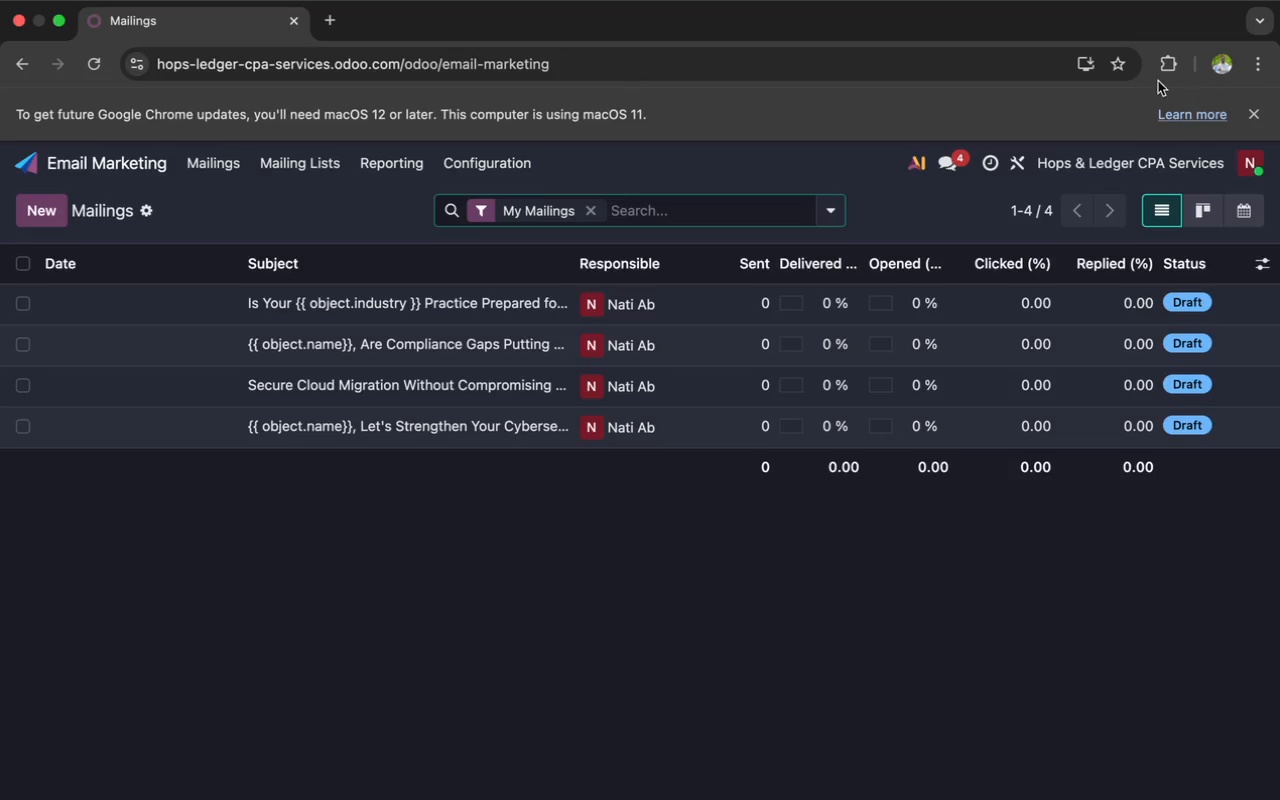 
left_click([1156, 68])
 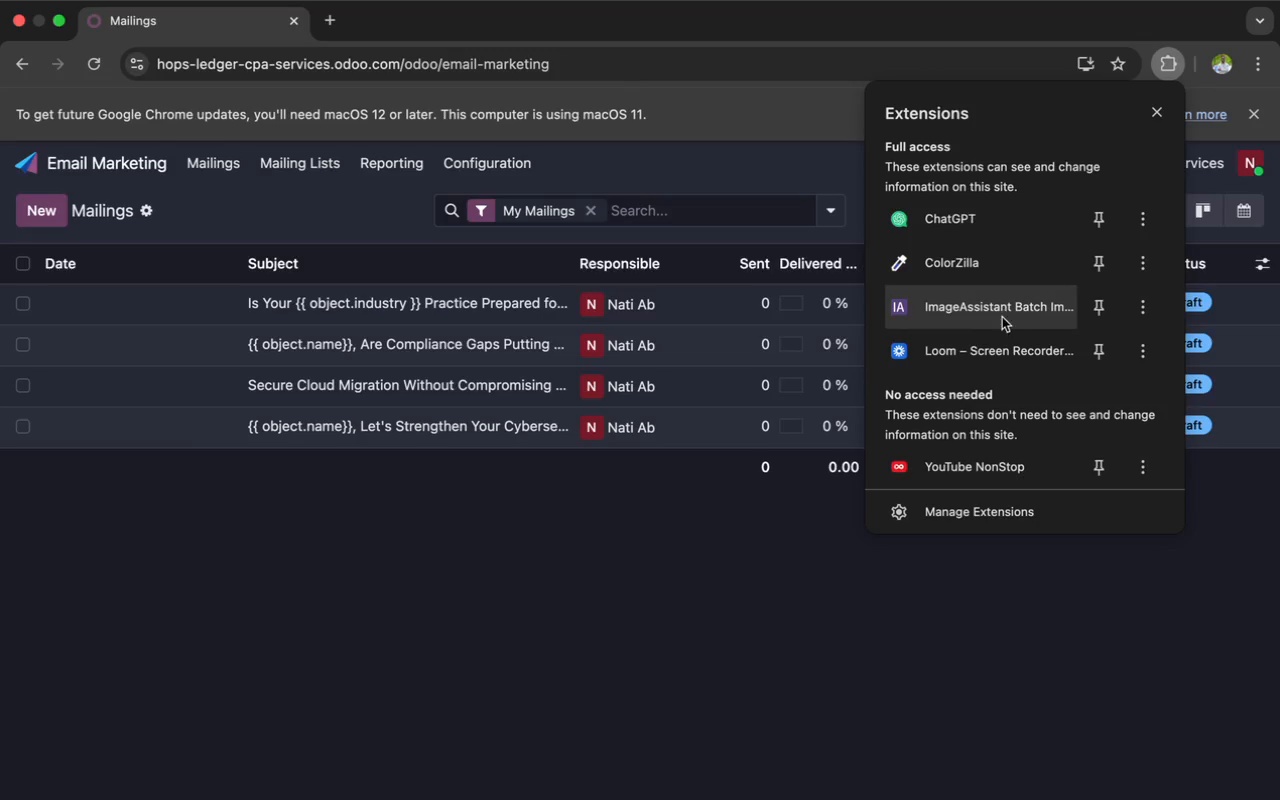 
left_click([997, 351])
 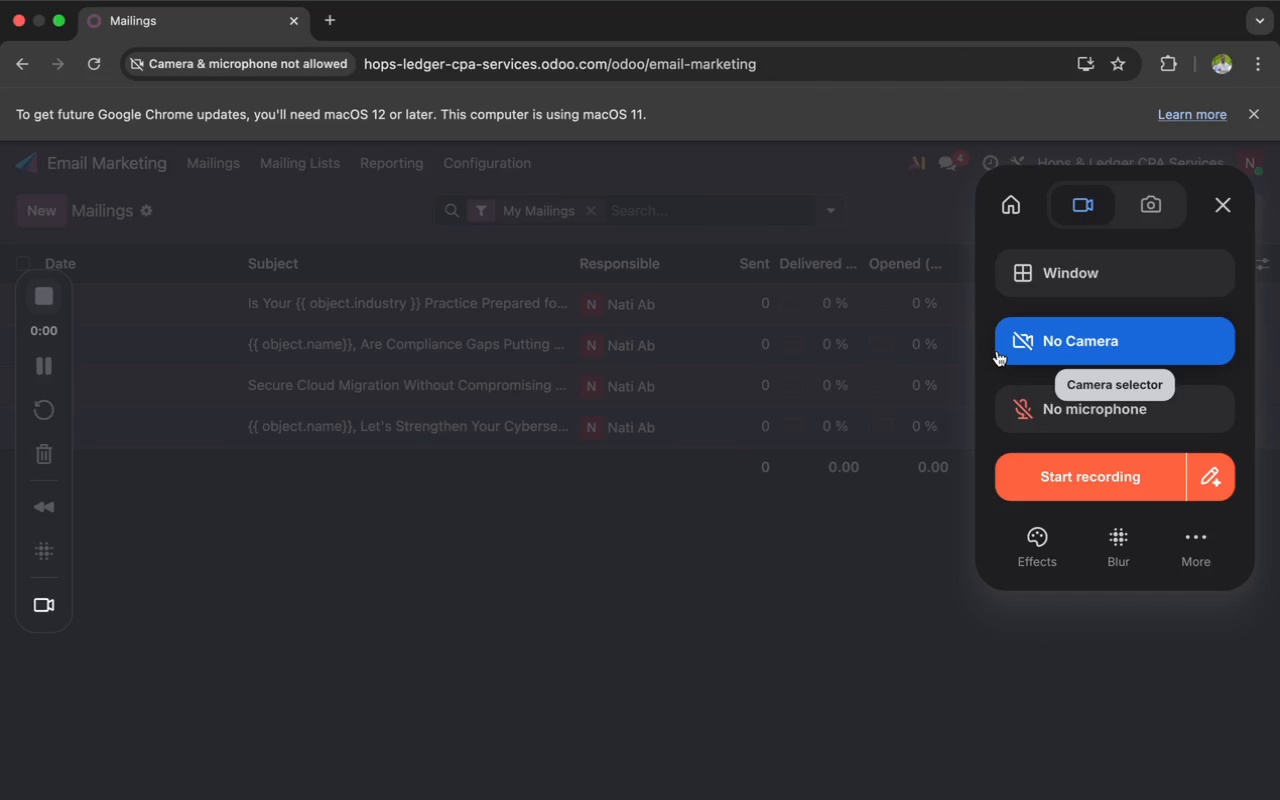 
wait(11.39)
 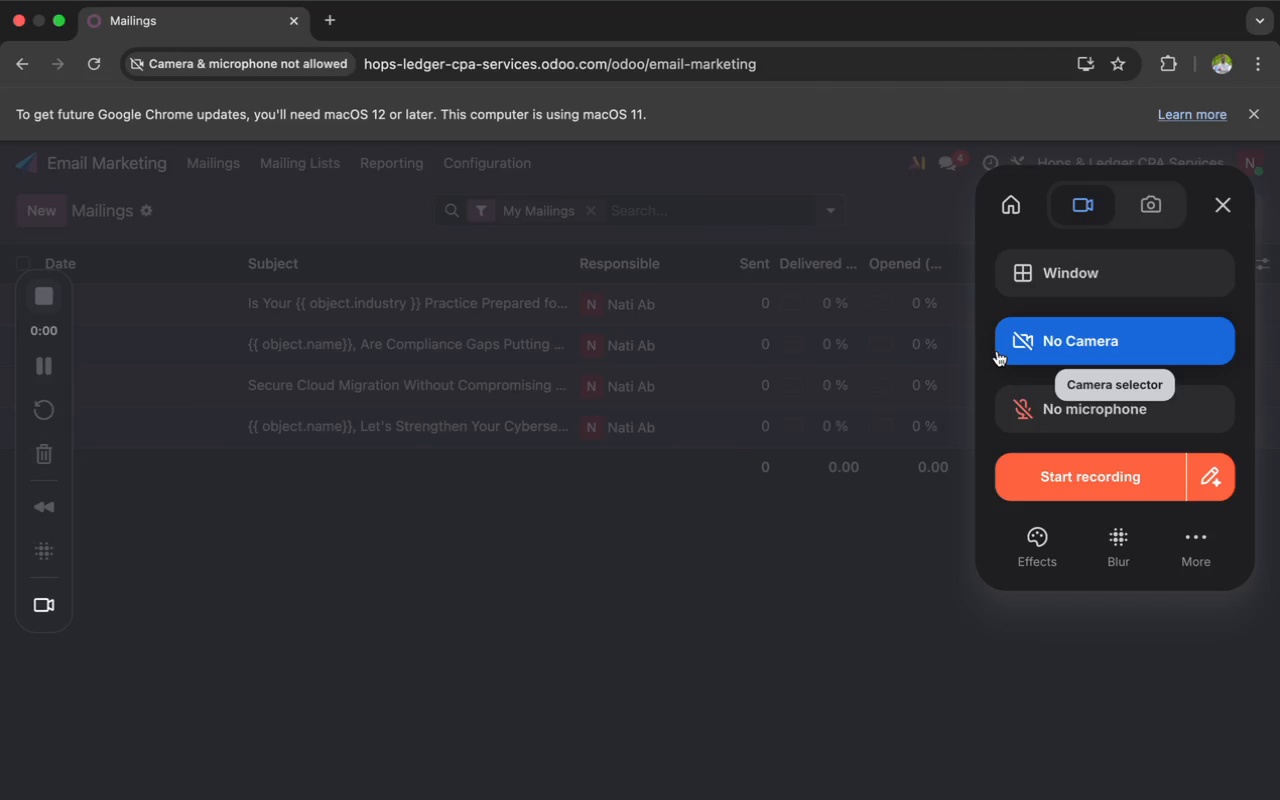 
left_click([1060, 466])
 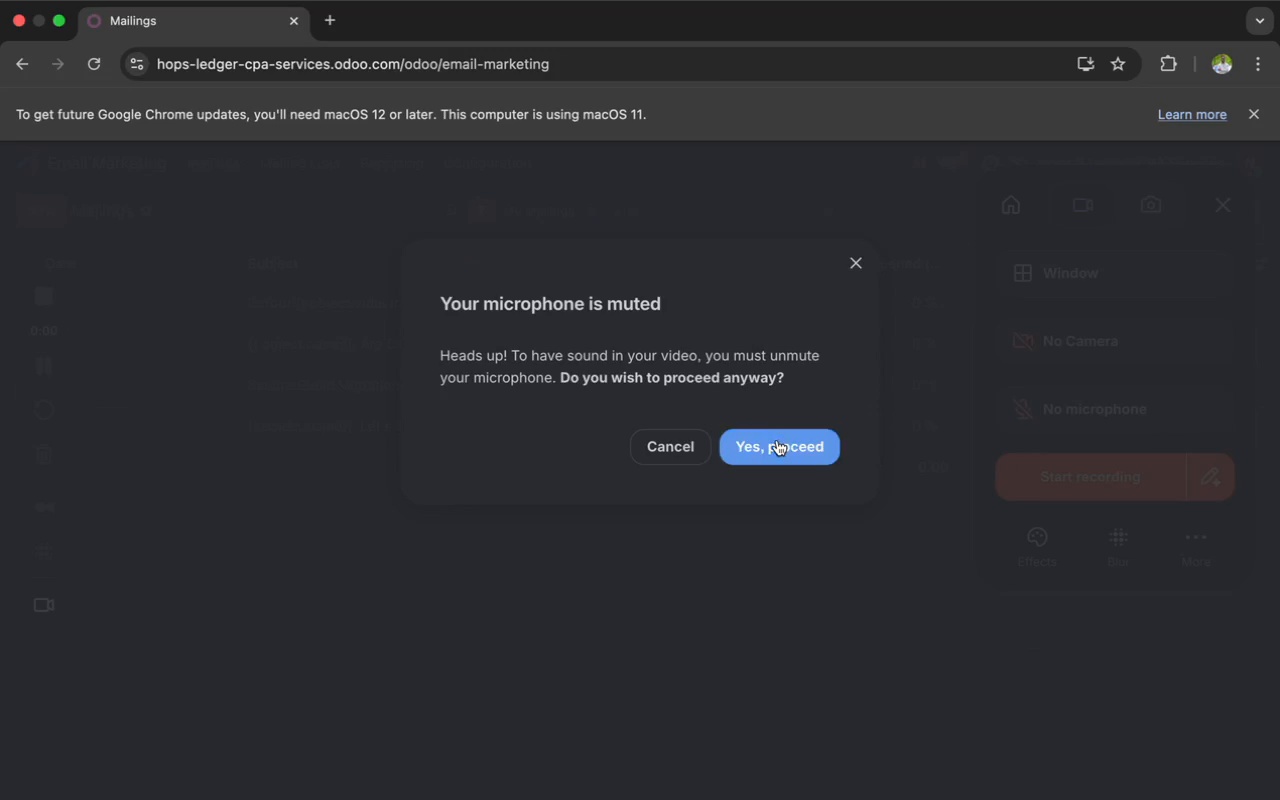 
left_click([776, 443])
 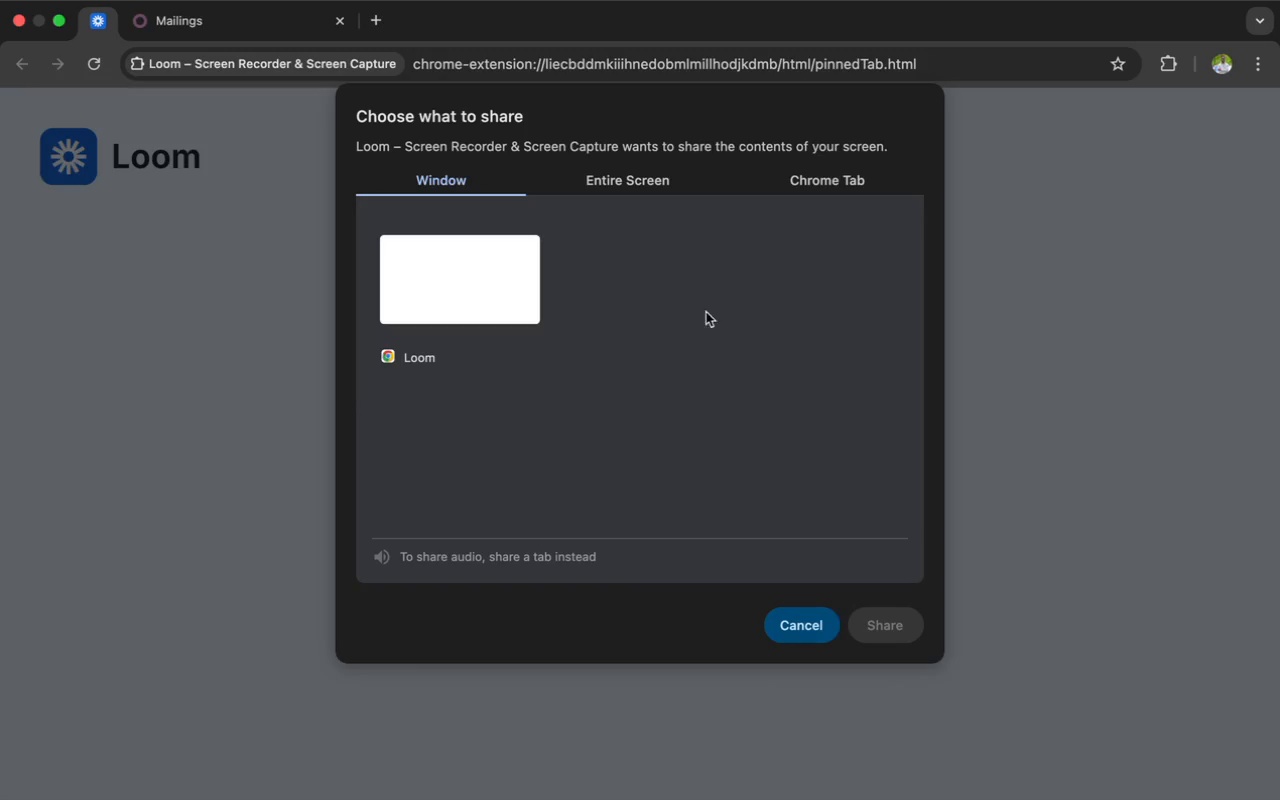 
left_click([810, 179])
 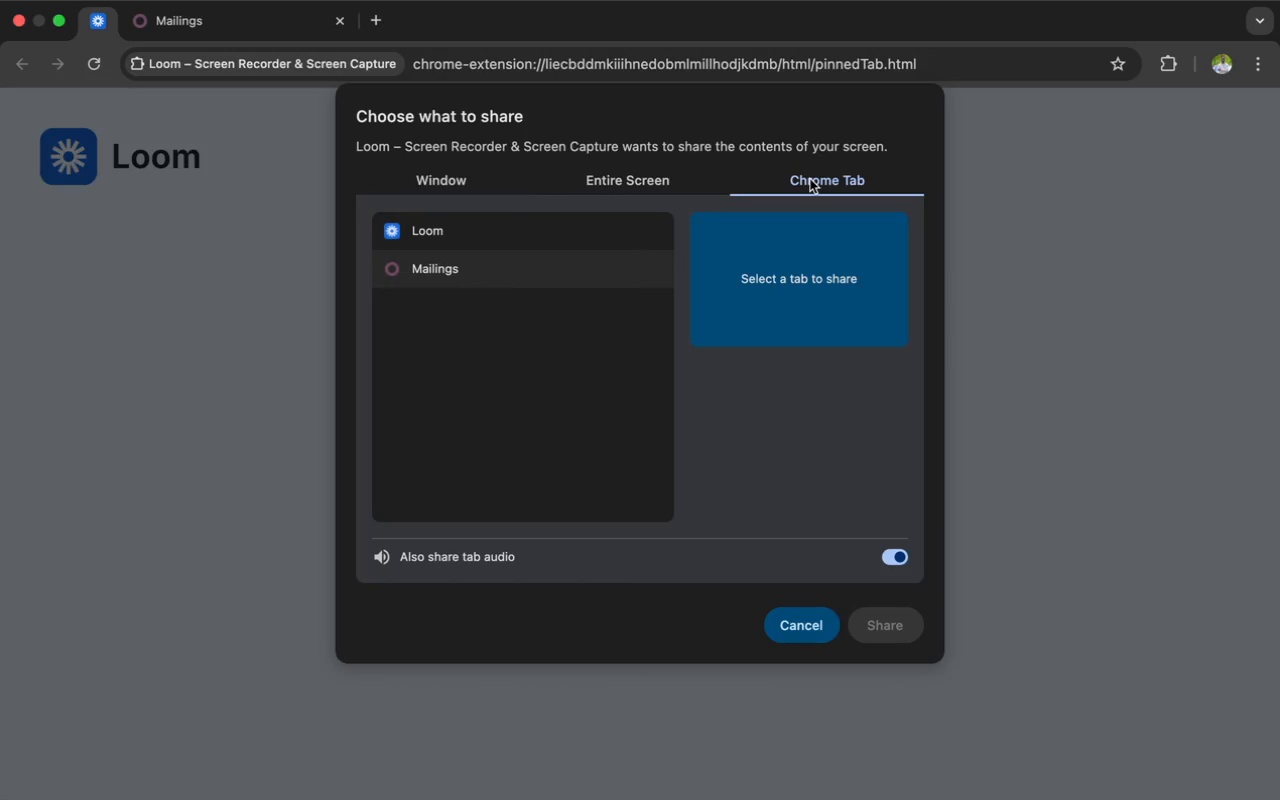 
wait(7.83)
 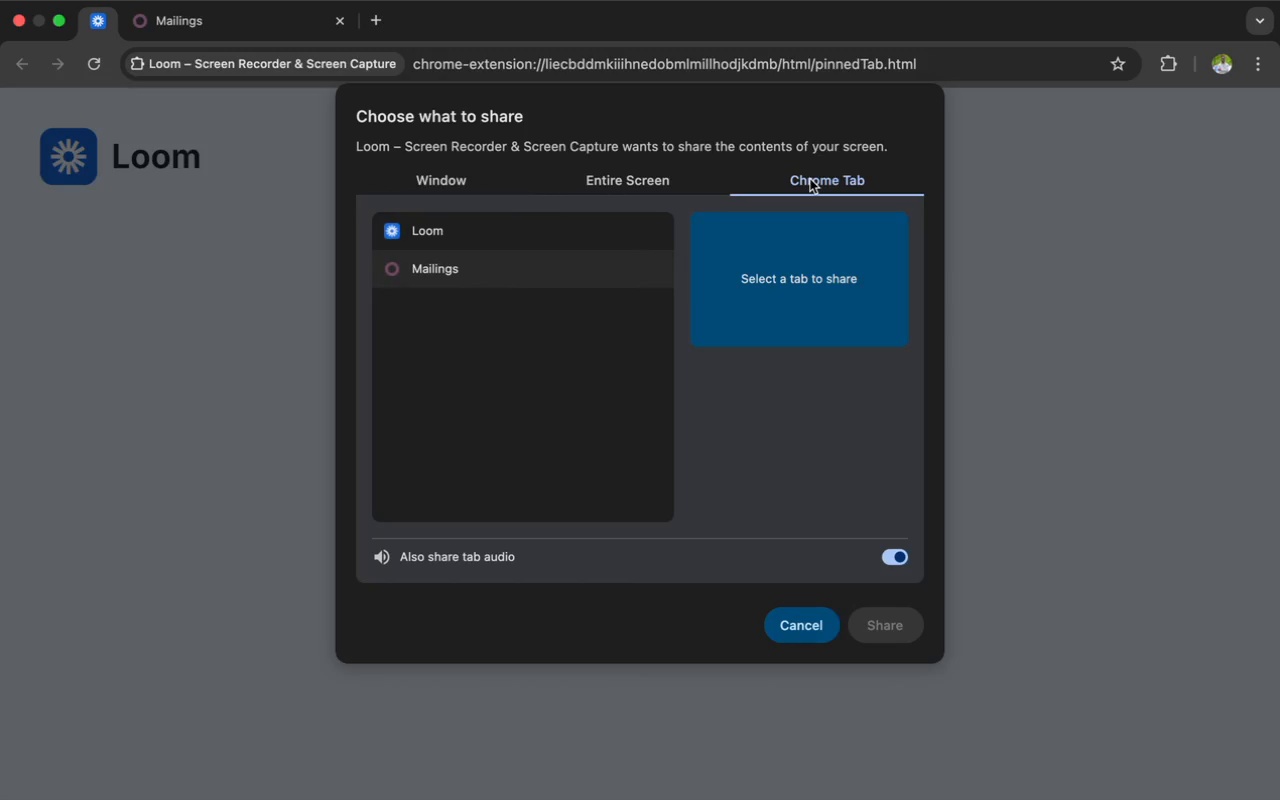 
left_click([552, 263])
 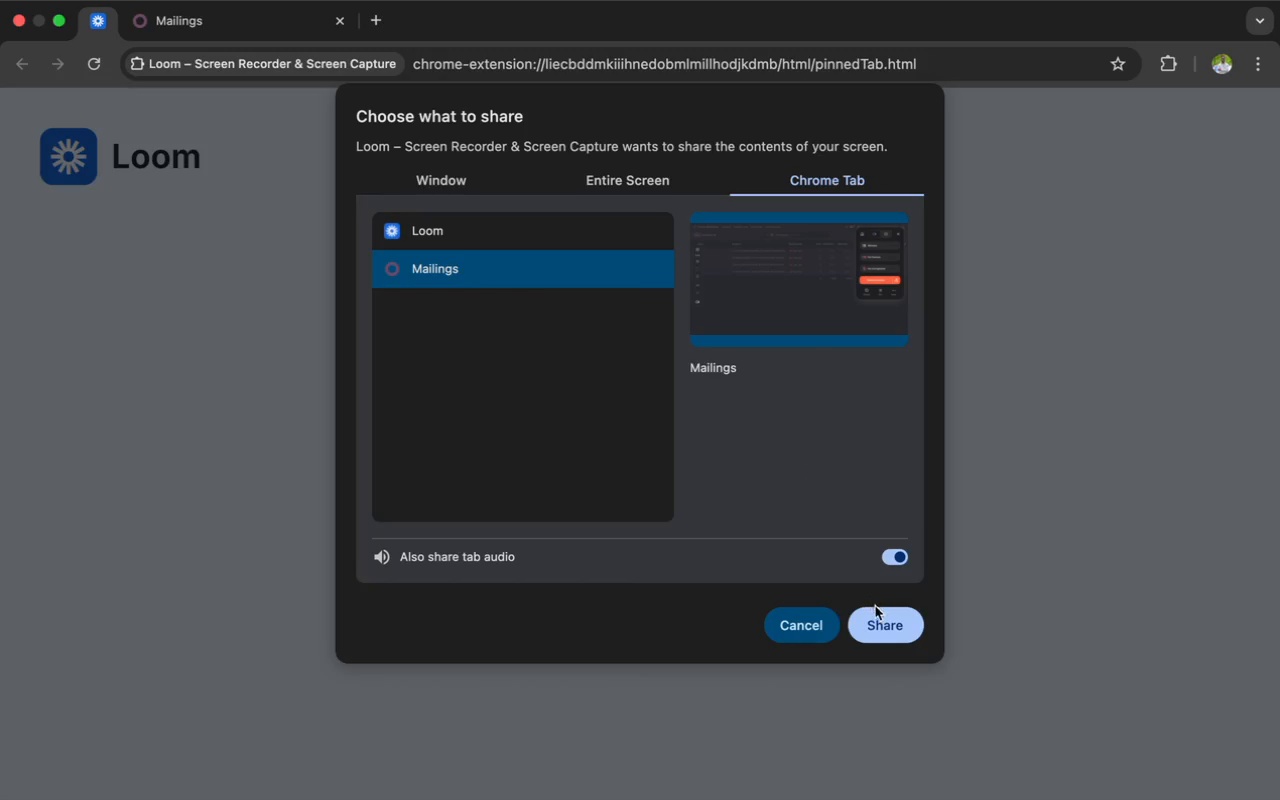 
left_click([880, 621])
 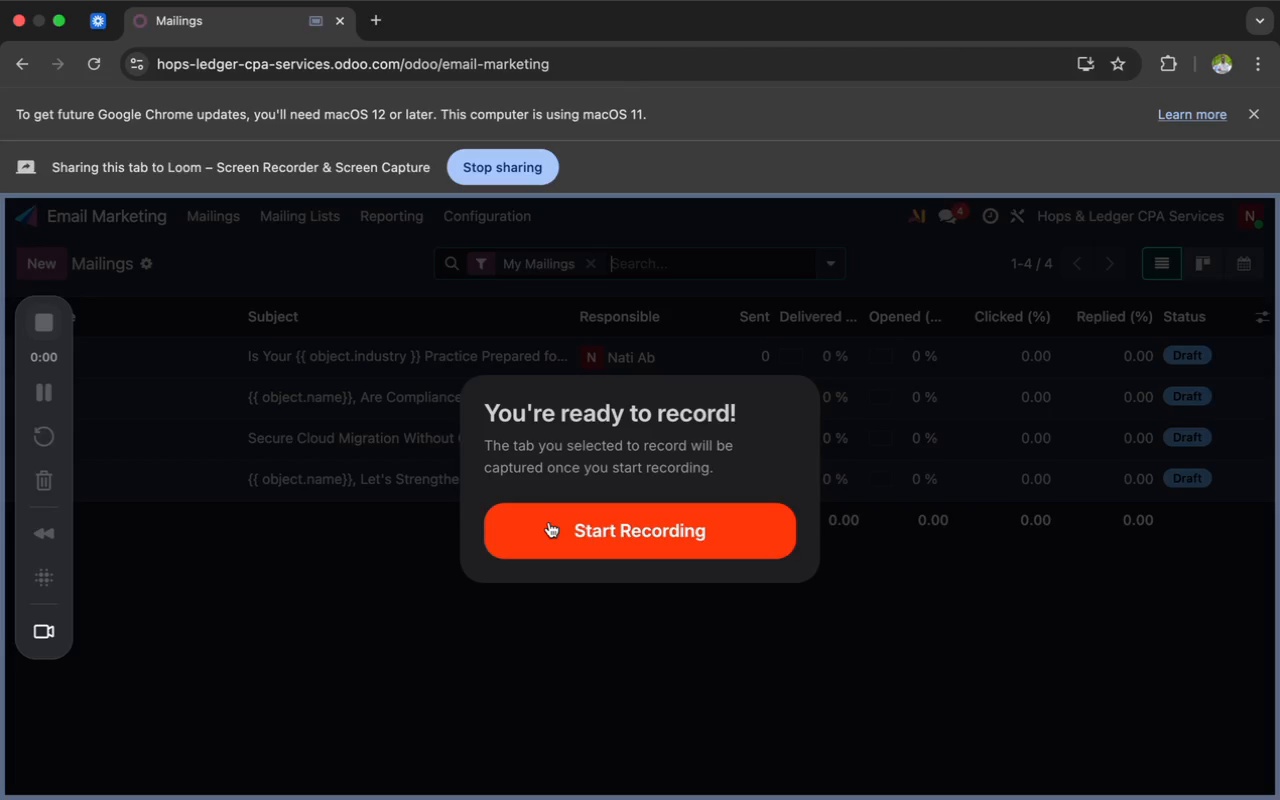 
left_click([549, 522])
 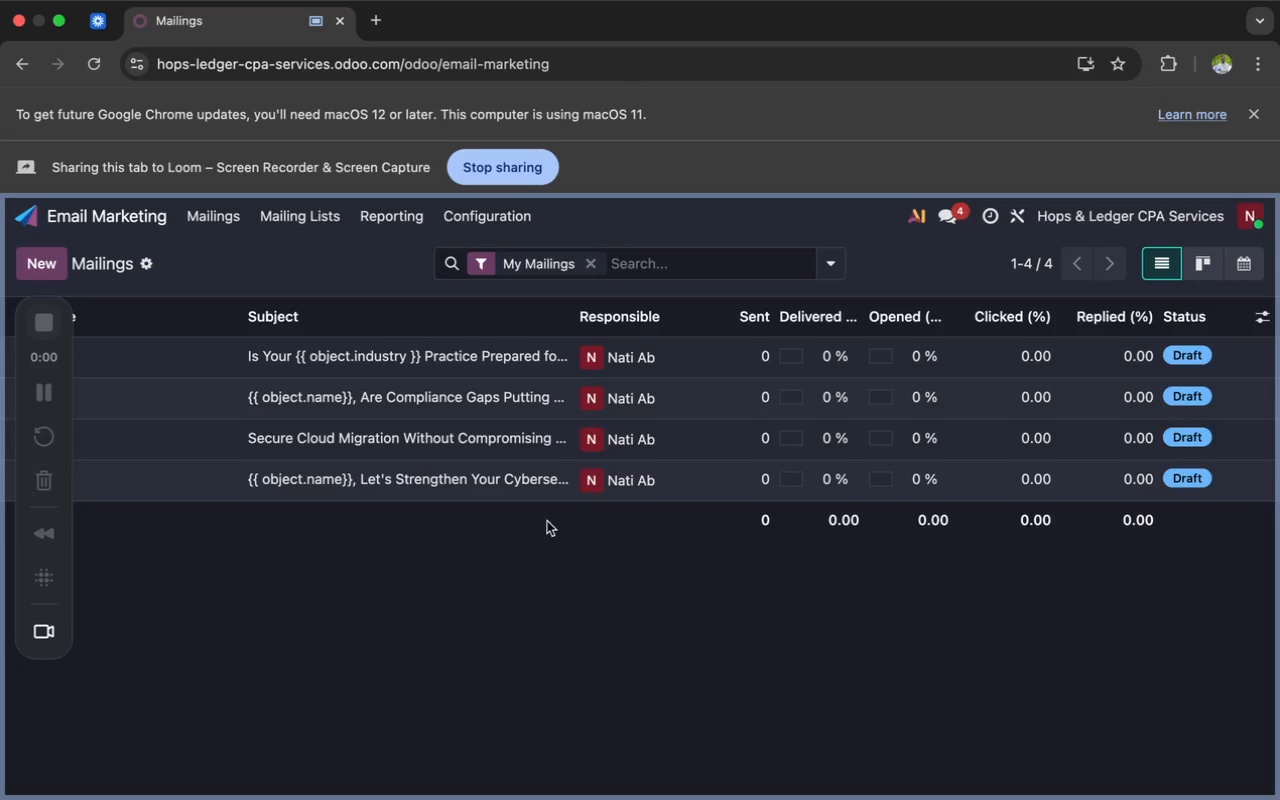 
wait(11.85)
 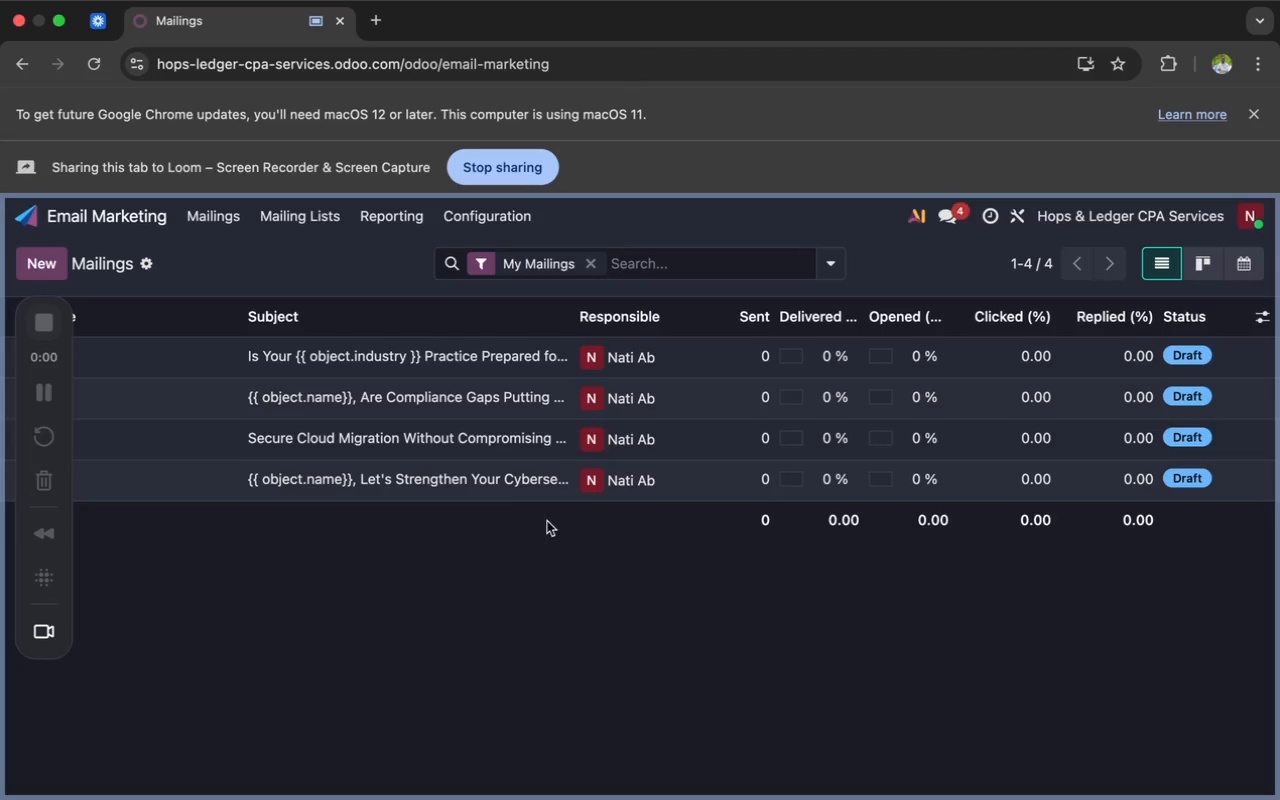 
left_click([117, 214])
 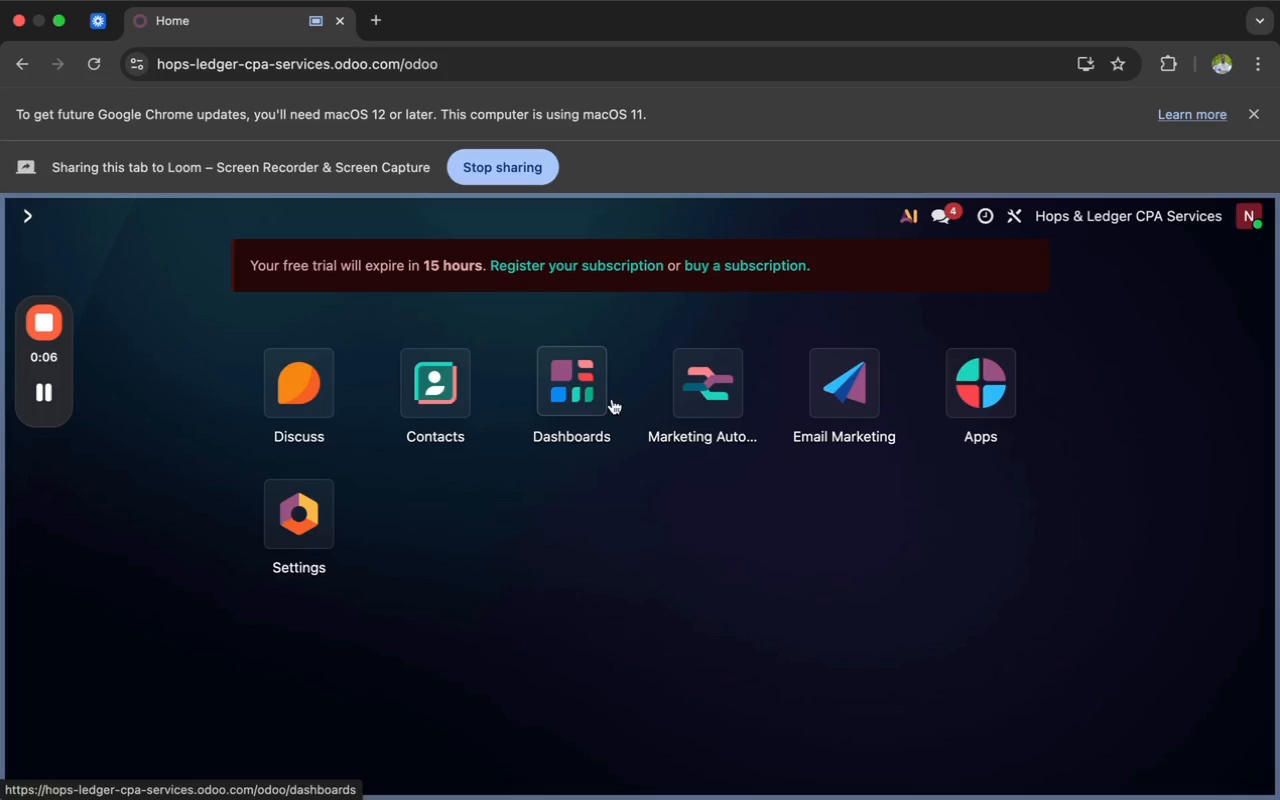 
left_click([705, 394])
 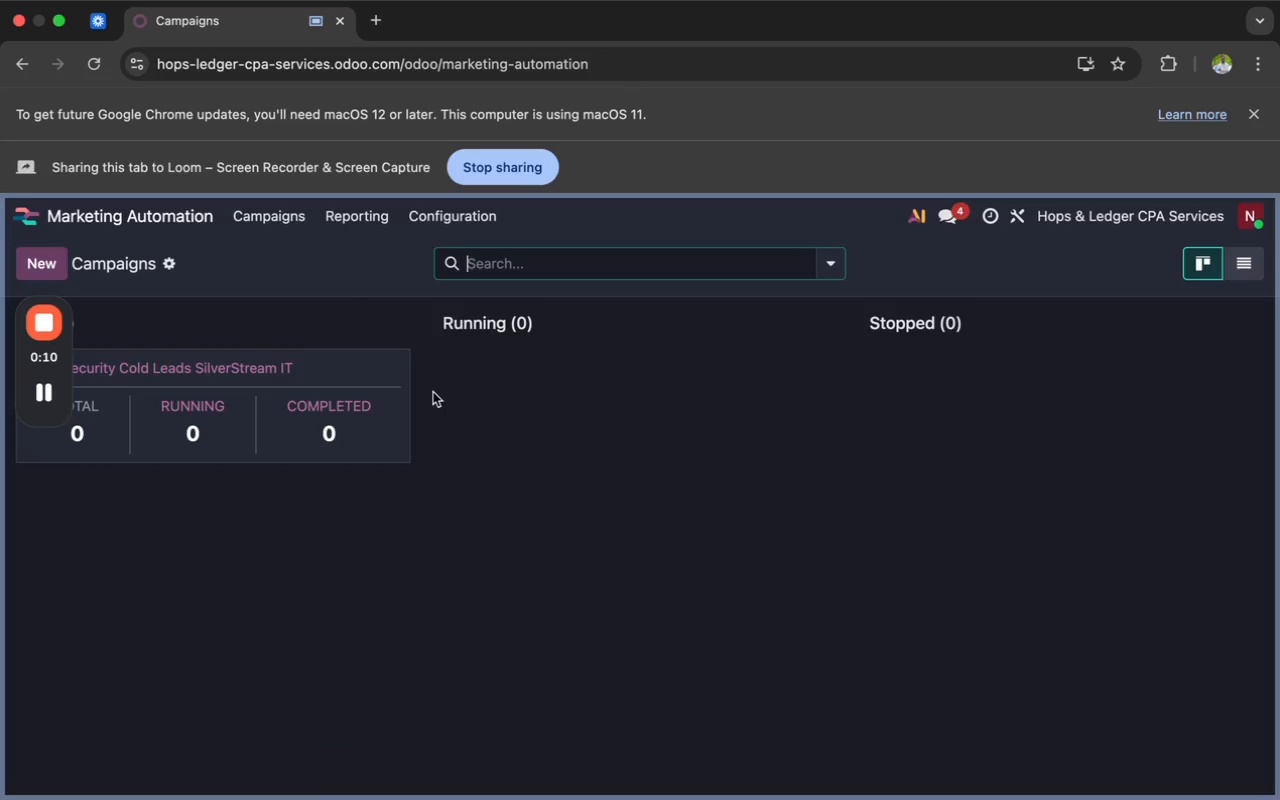 
left_click([288, 370])
 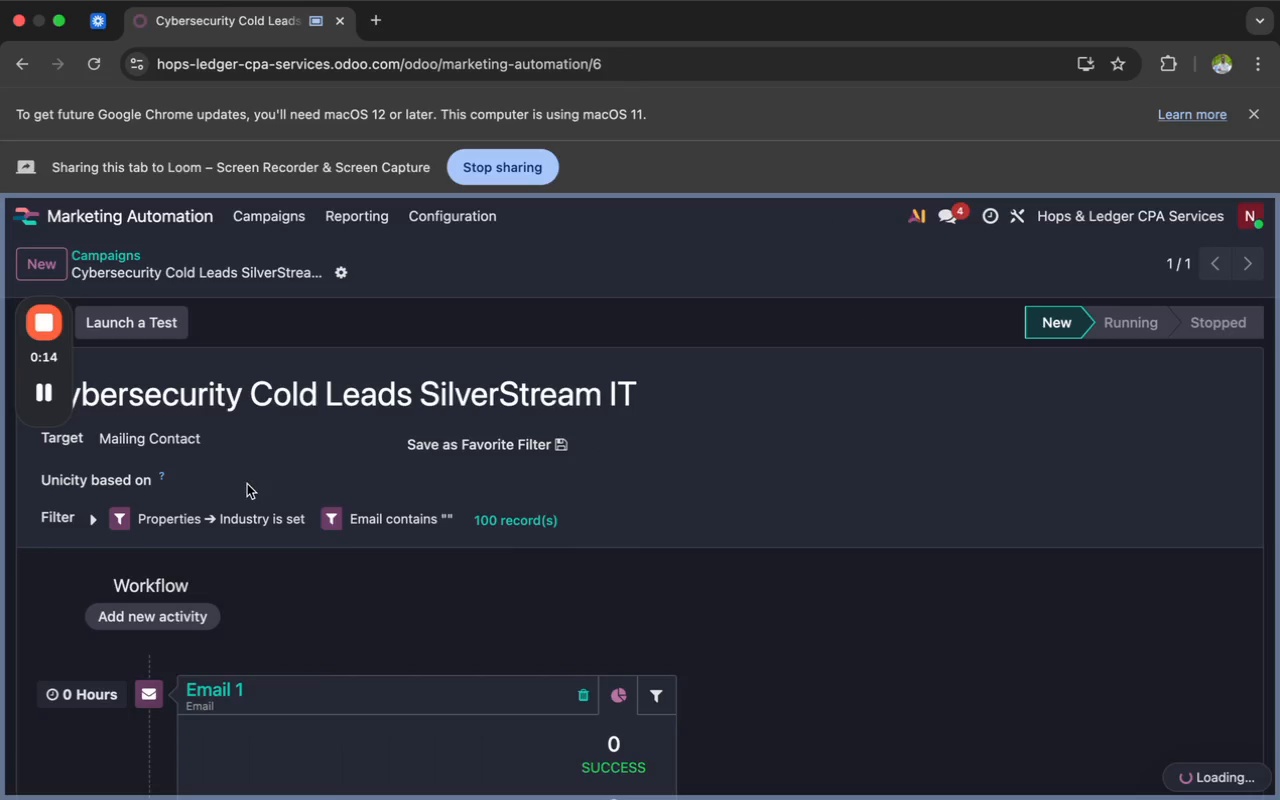 
wait(5.67)
 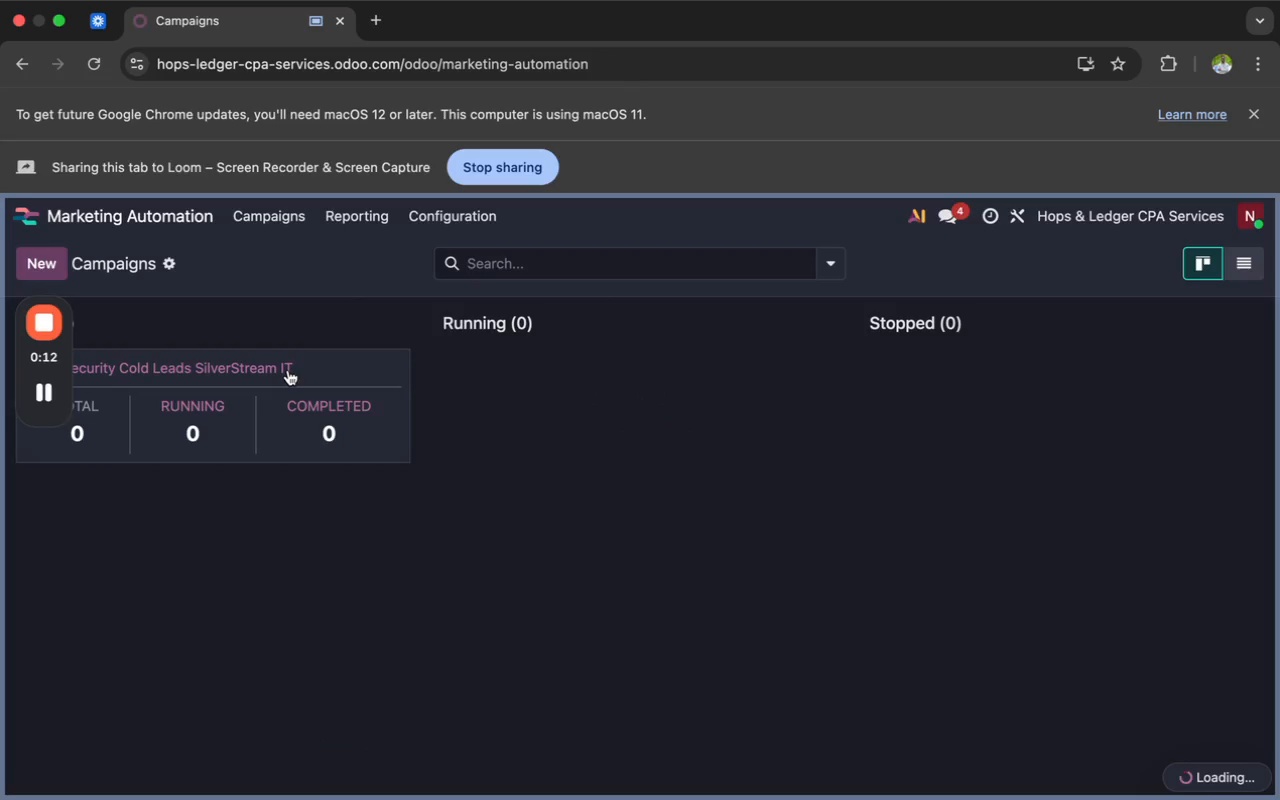 
left_click([88, 519])
 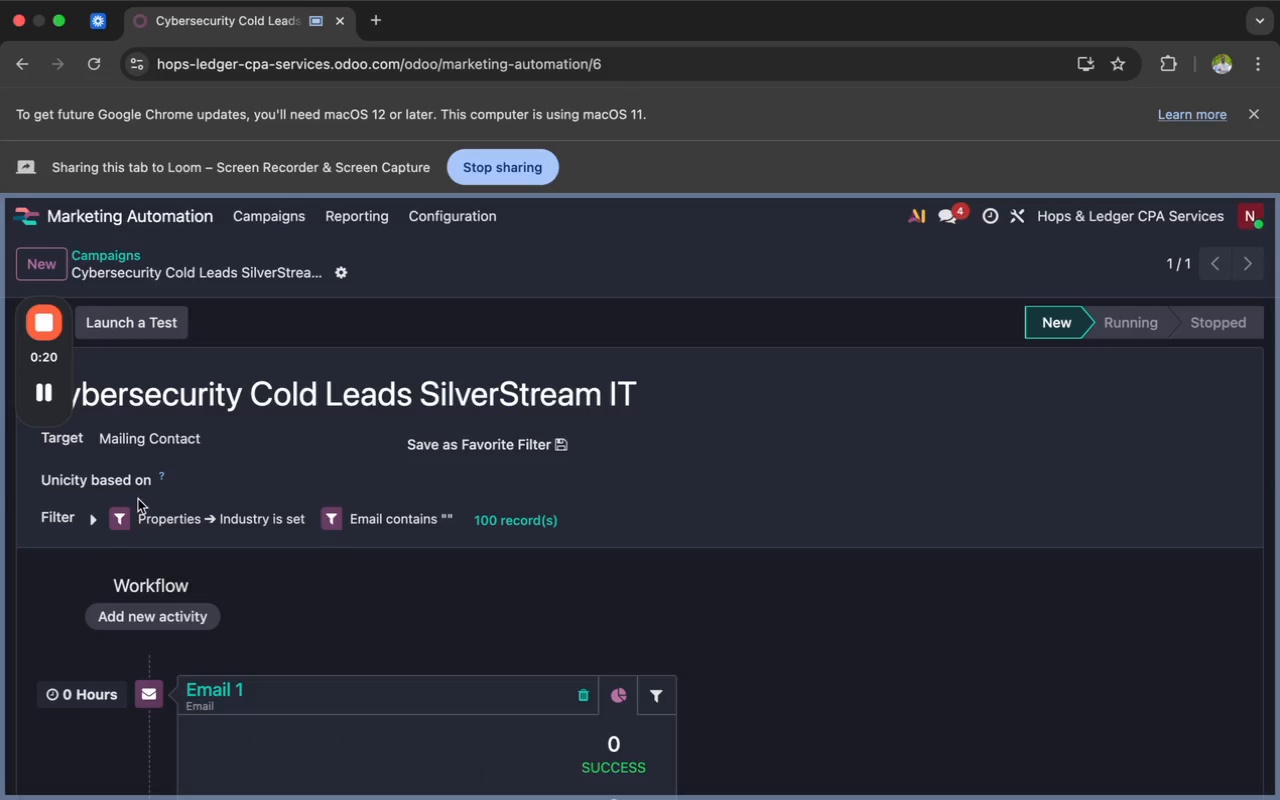 
left_click([93, 519])
 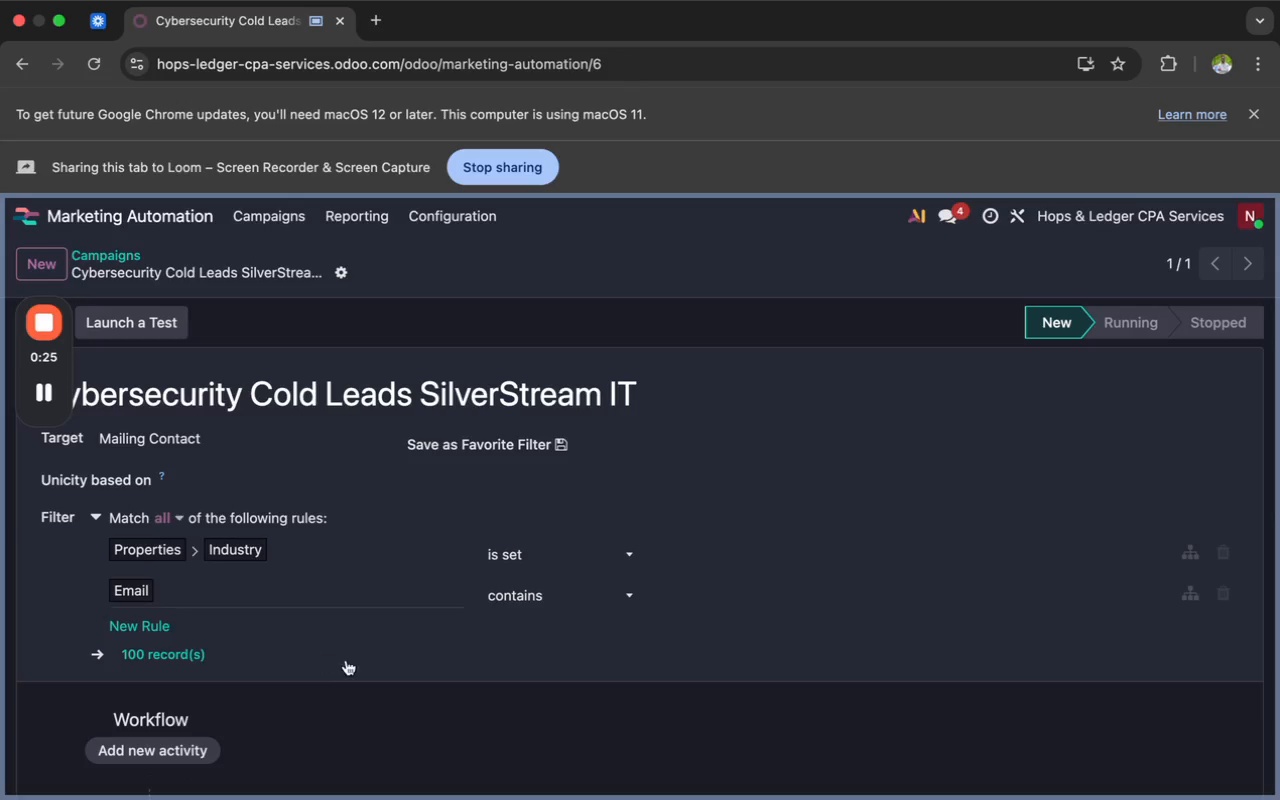 
scroll: coordinate [365, 666], scroll_direction: down, amount: 33.0
 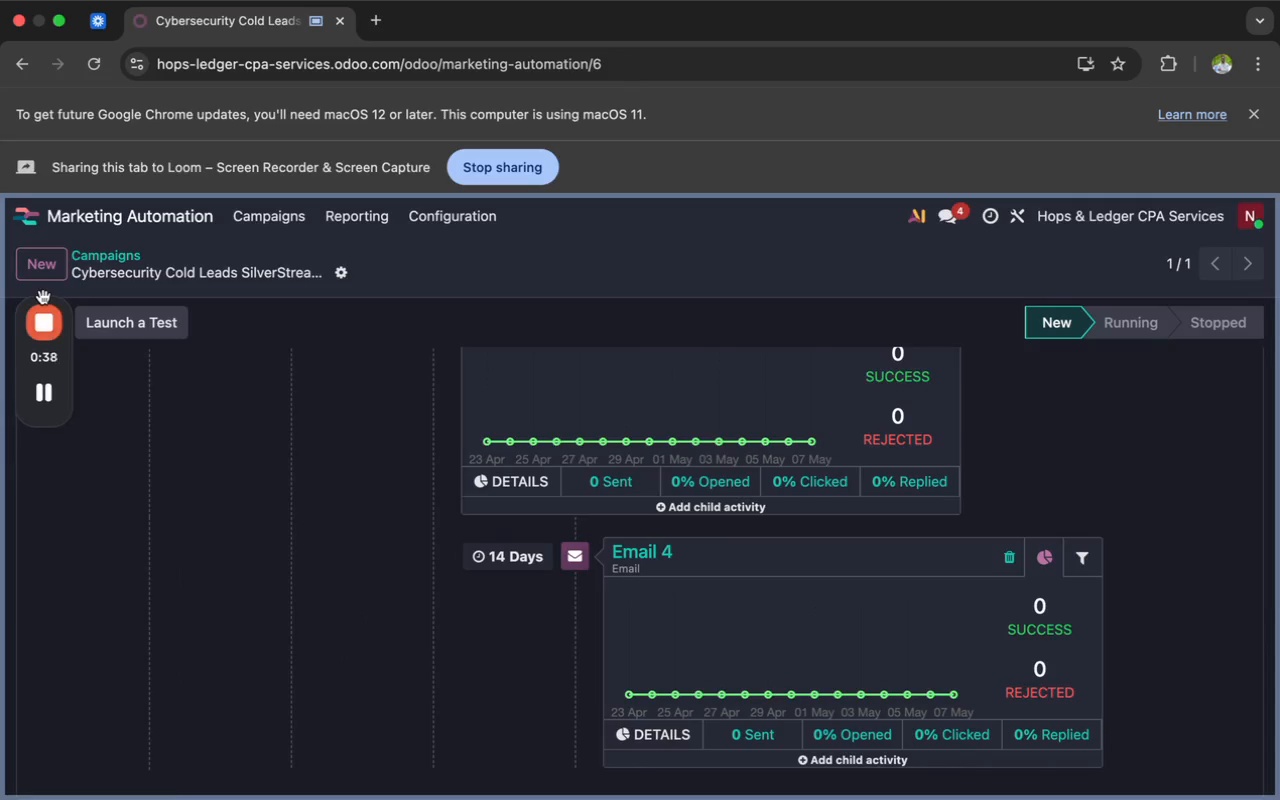 
left_click_drag(start_coordinate=[42, 295], to_coordinate=[34, 375])
 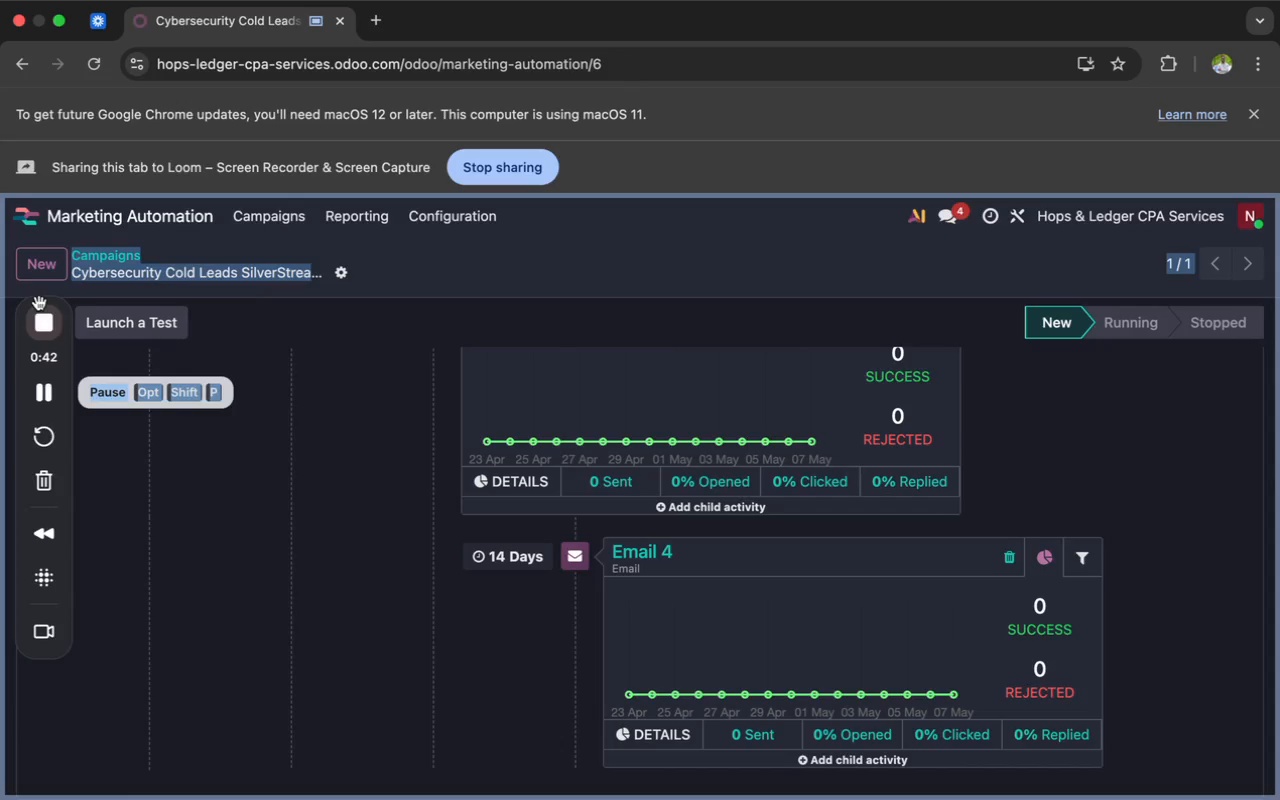 
left_click_drag(start_coordinate=[40, 300], to_coordinate=[24, 394])
 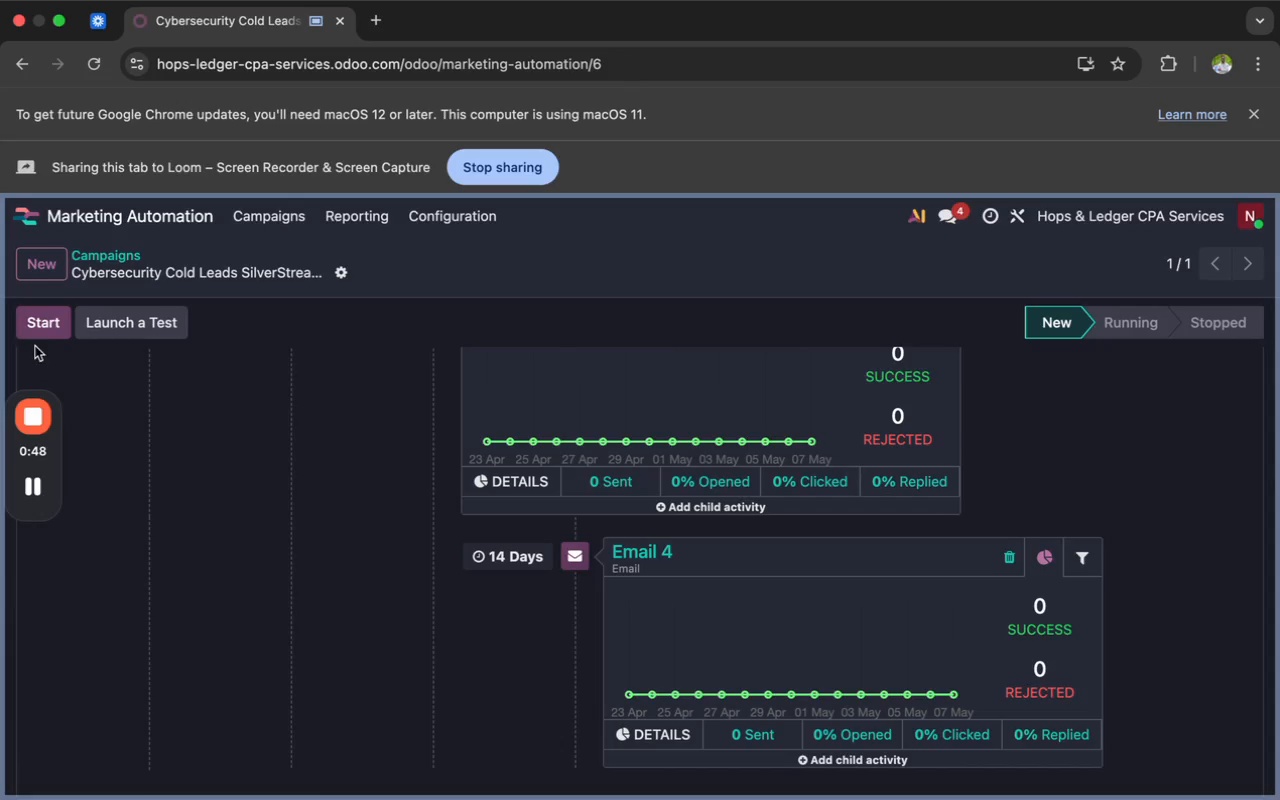 
left_click([39, 333])
 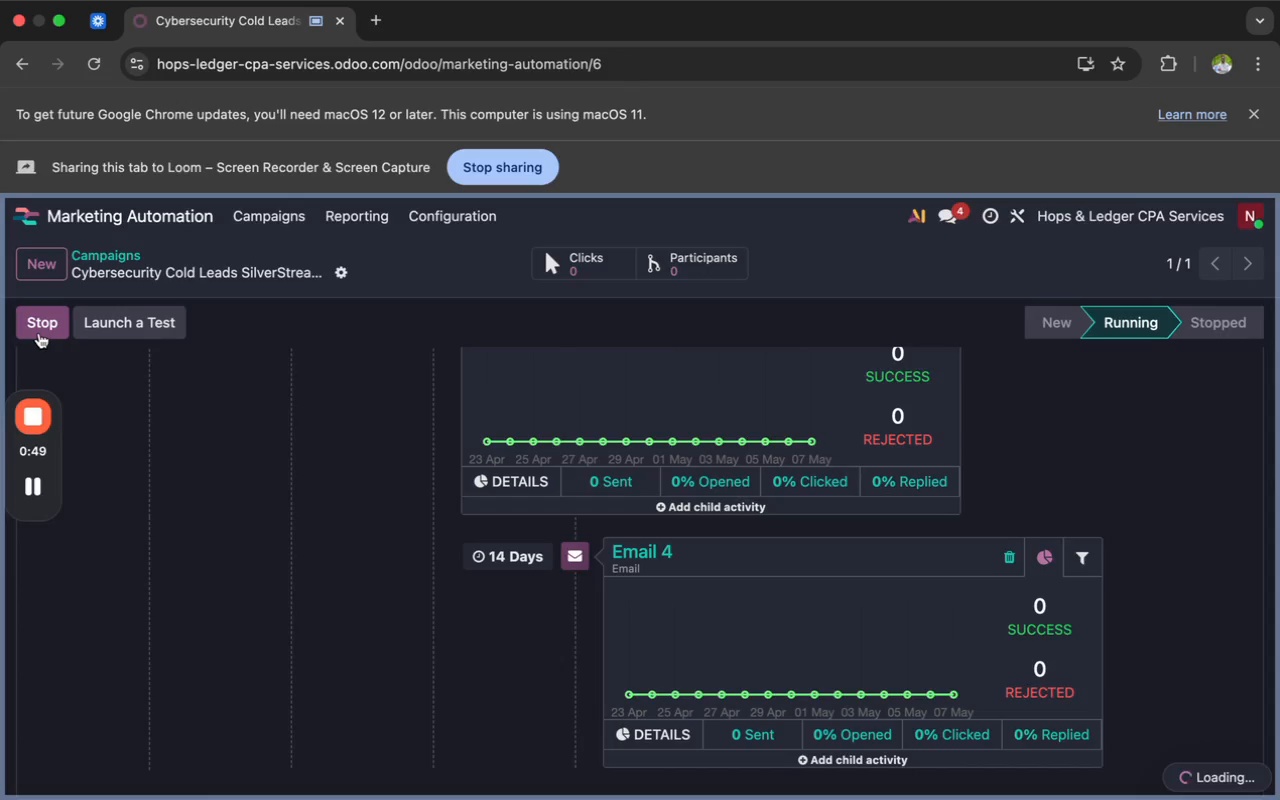 
scroll: coordinate [252, 388], scroll_direction: up, amount: 58.0
 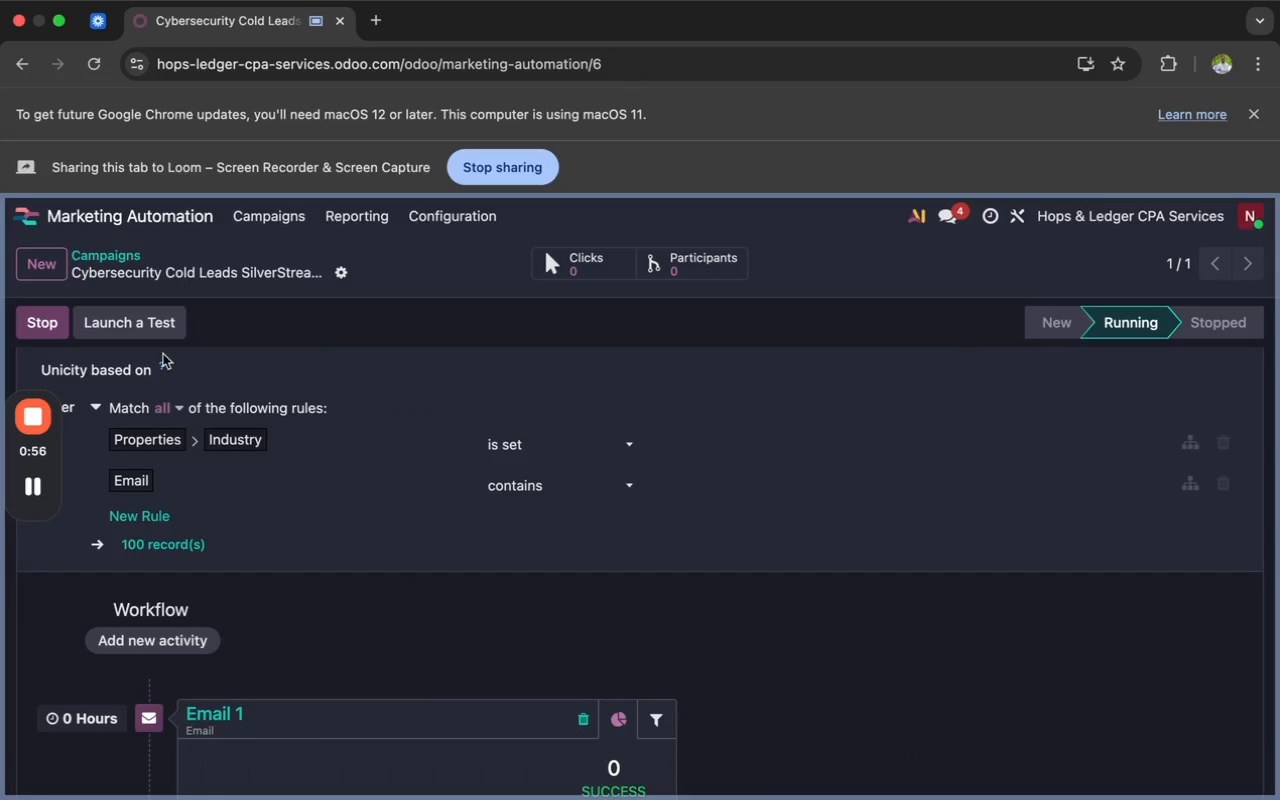 
left_click([136, 326])
 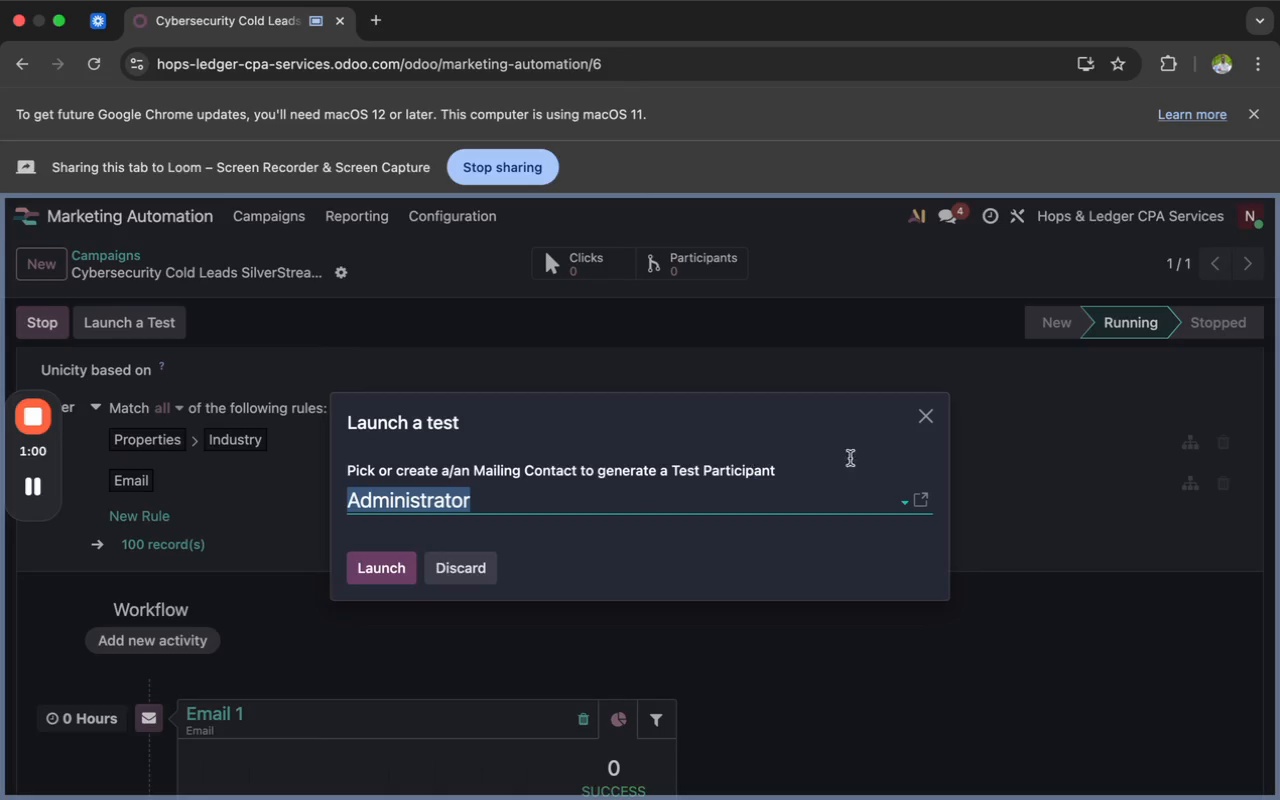 
wait(5.55)
 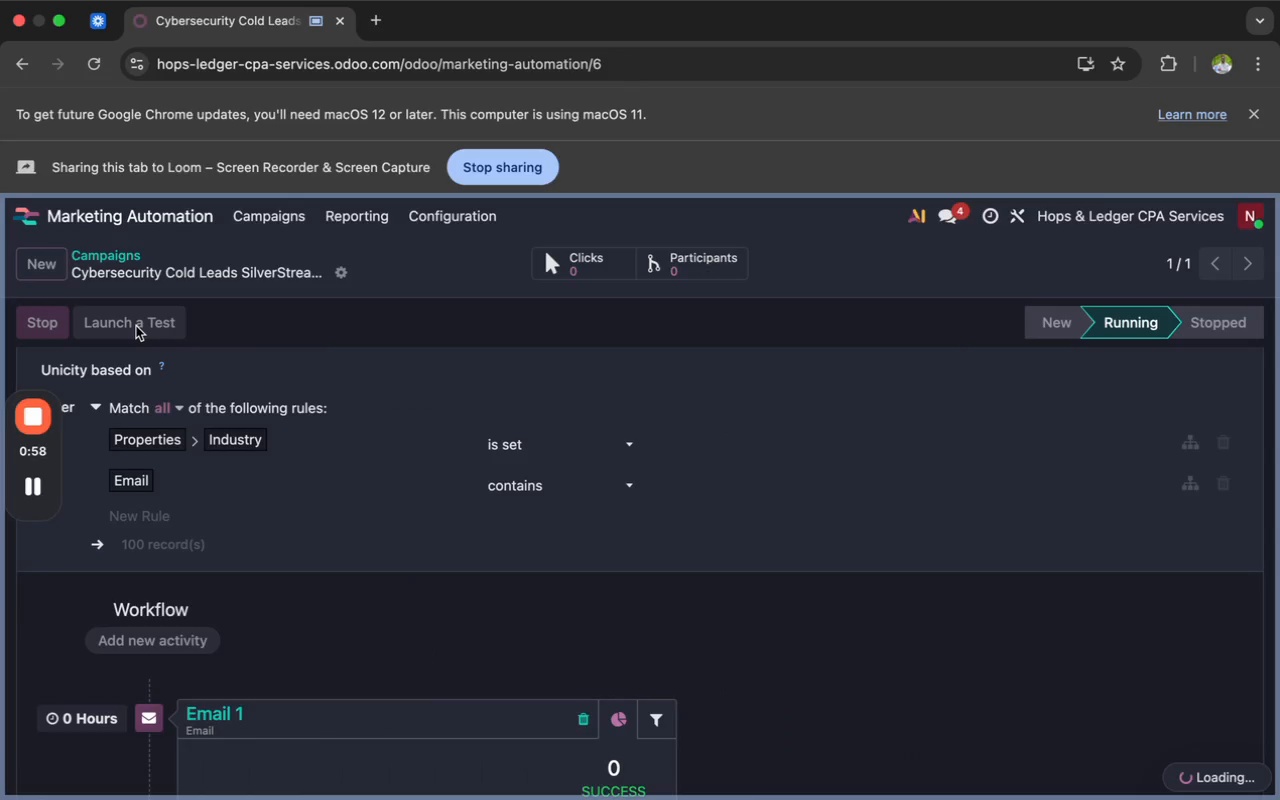 
left_click([906, 507])
 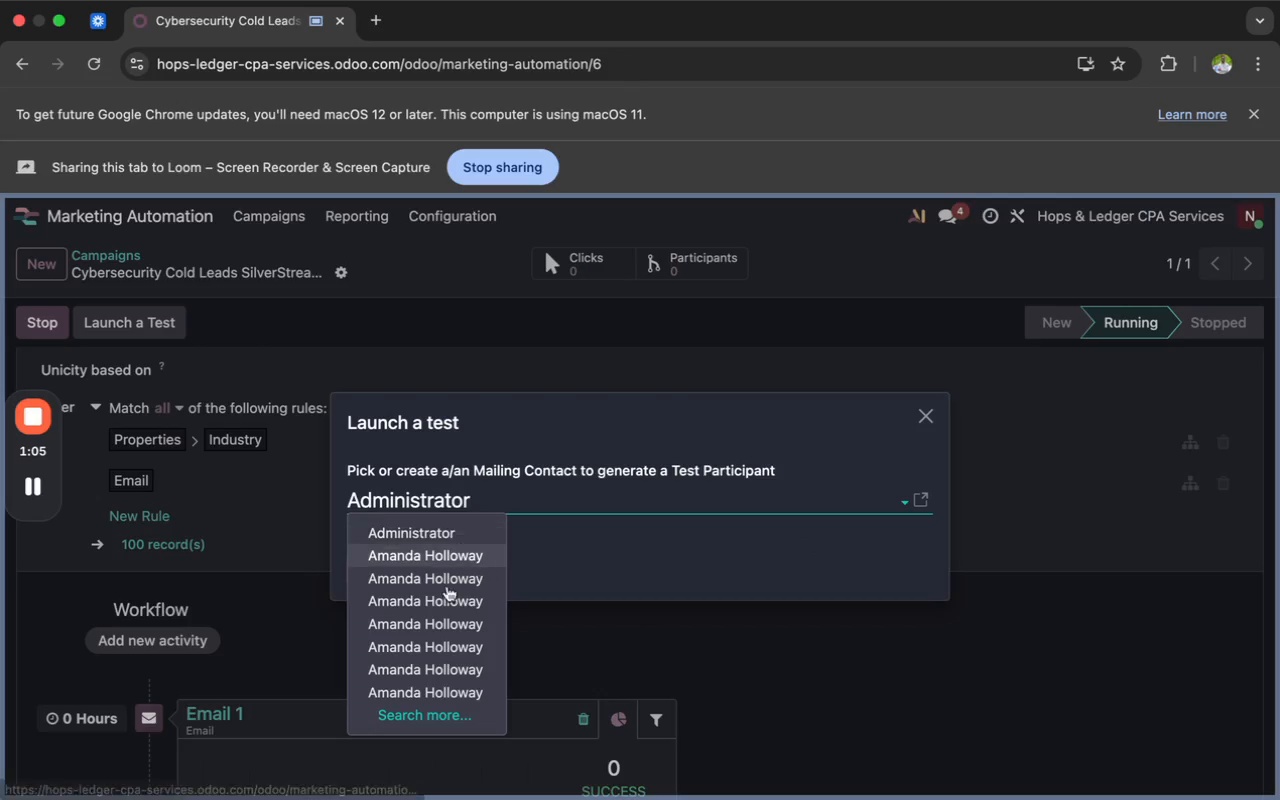 
left_click([411, 627])